 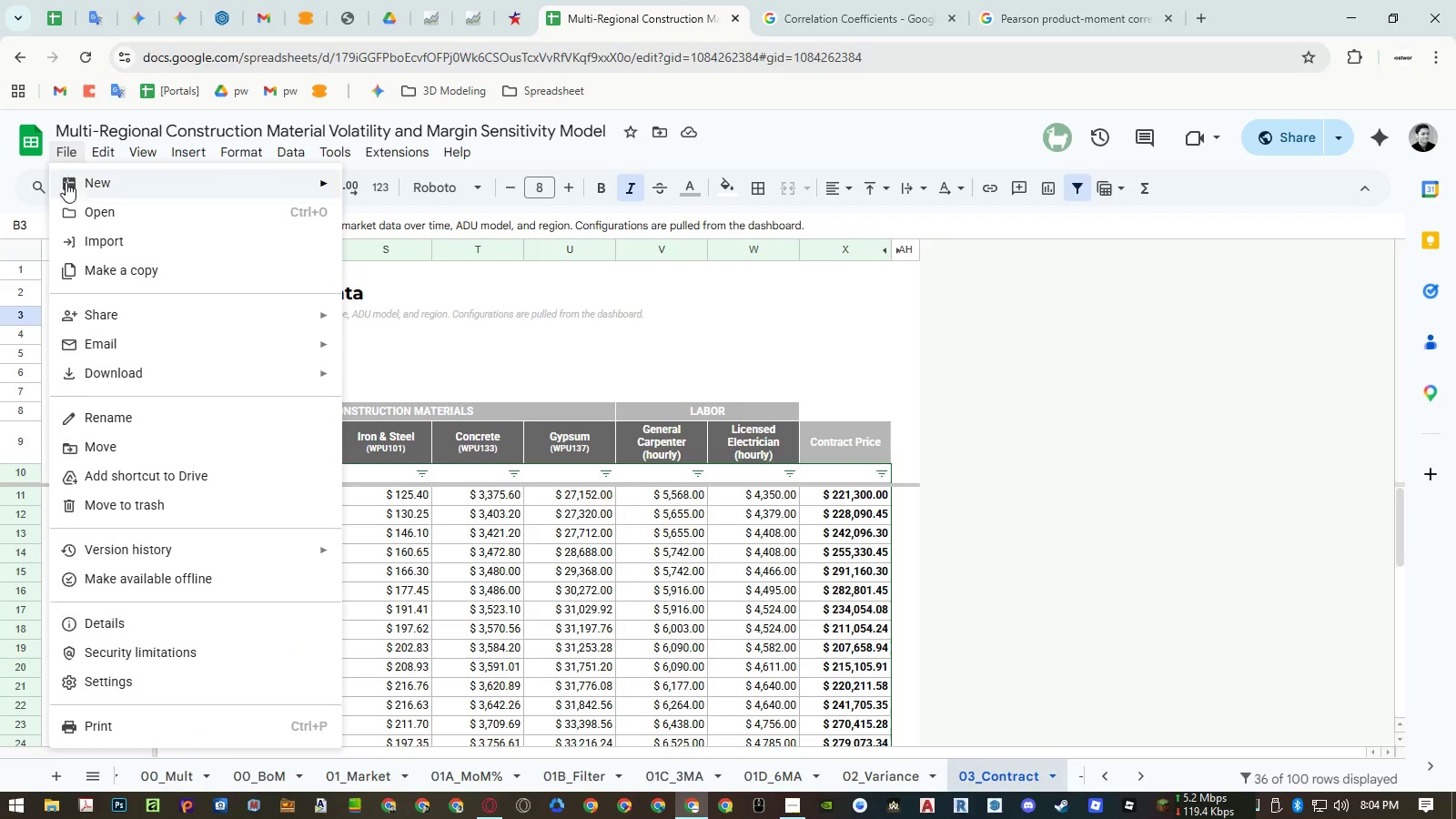 
left_click([122, 372])
 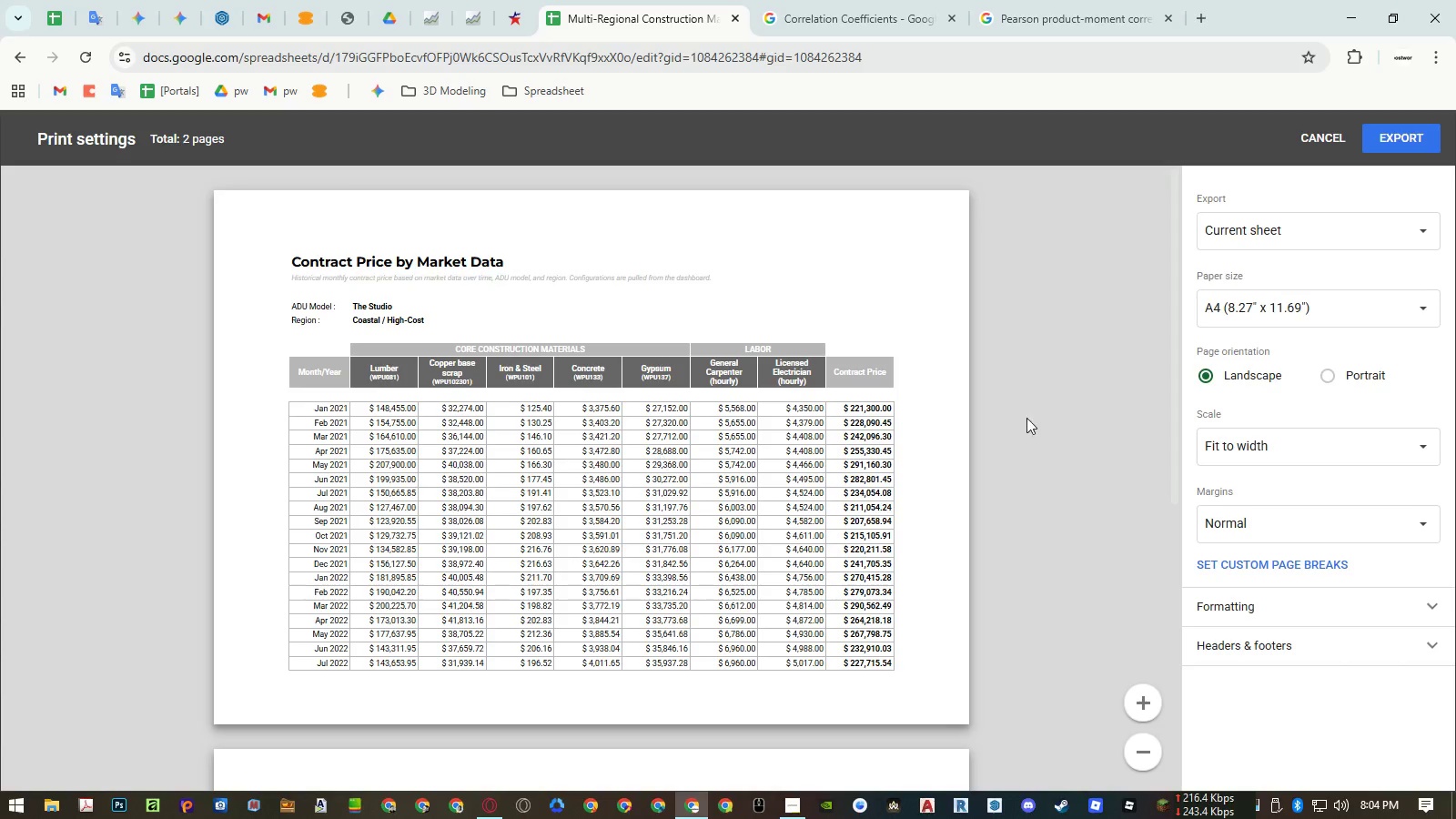 
left_click([1330, 371])
 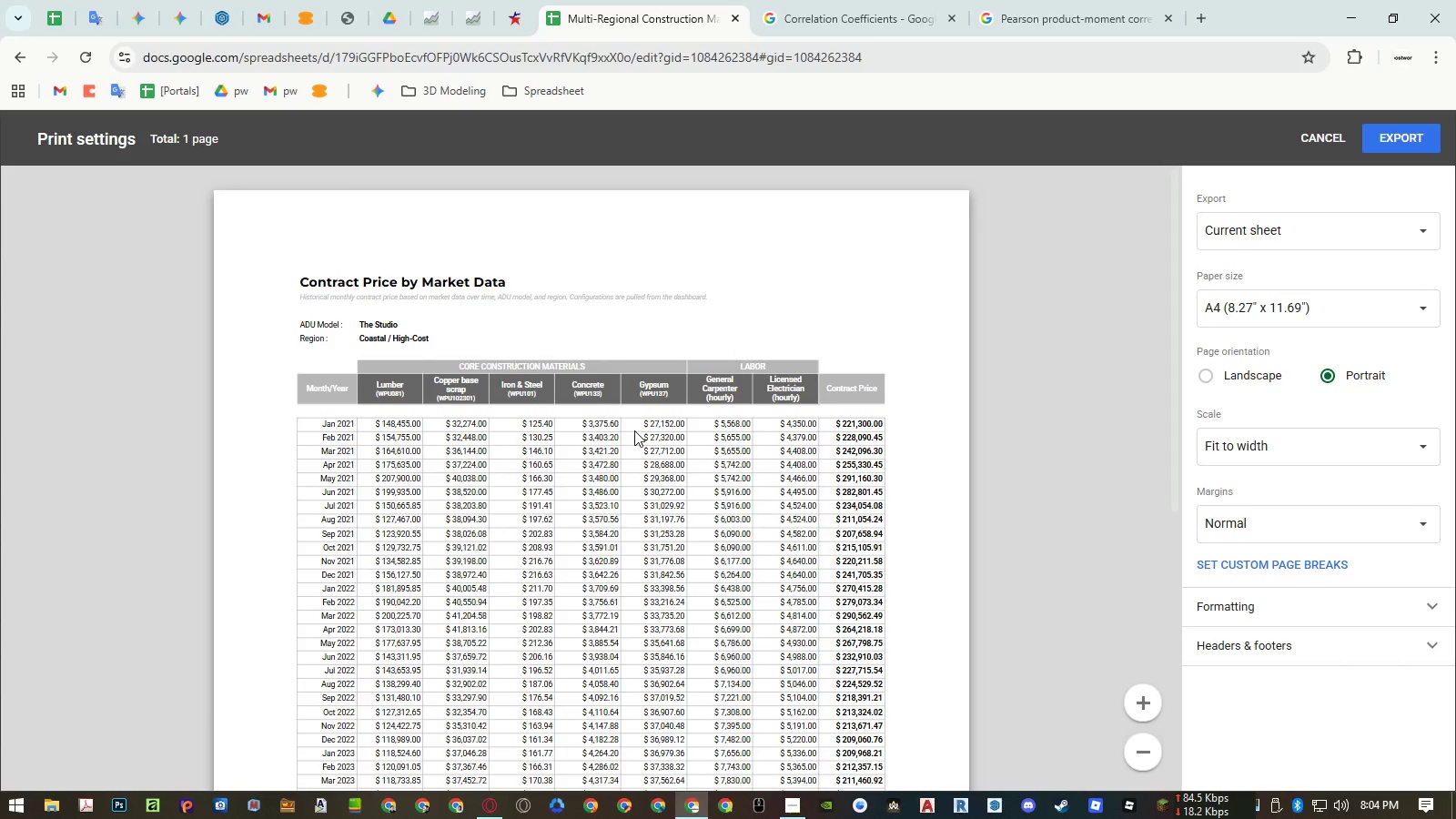 
scroll: coordinate [634, 430], scroll_direction: down, amount: 7.0
 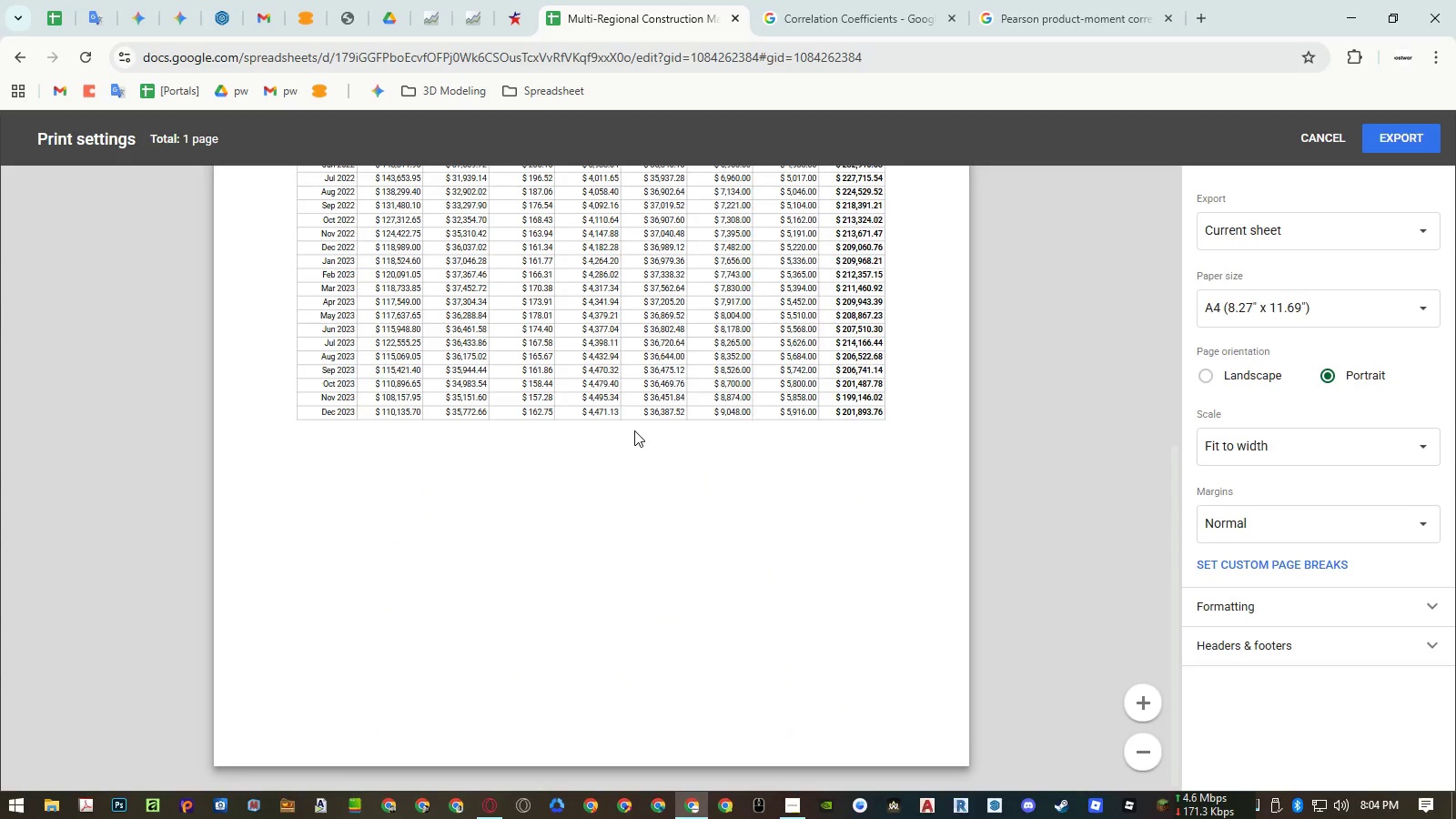 
scroll: coordinate [652, 429], scroll_direction: up, amount: 9.0
 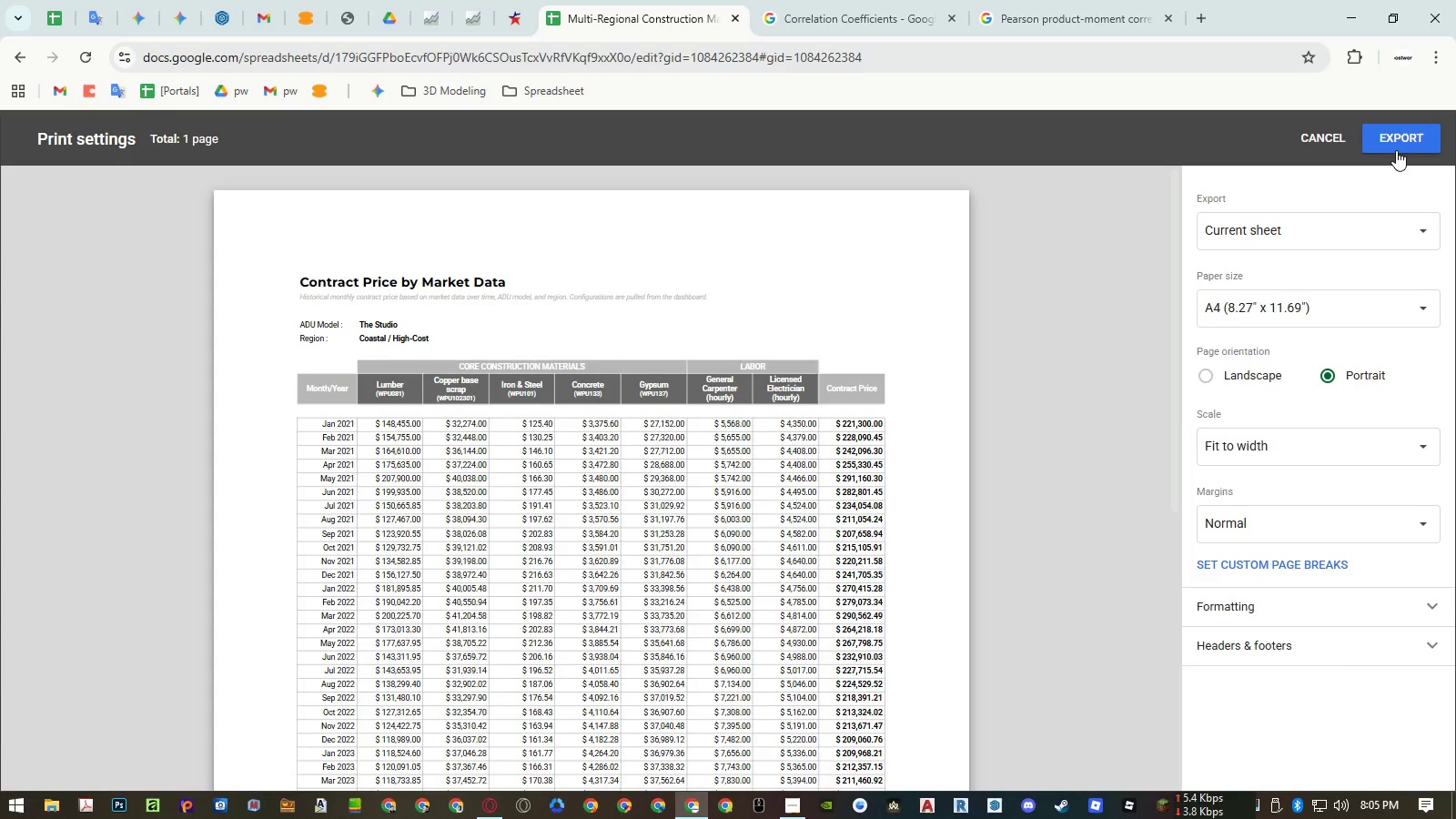 
left_click([1396, 150])
 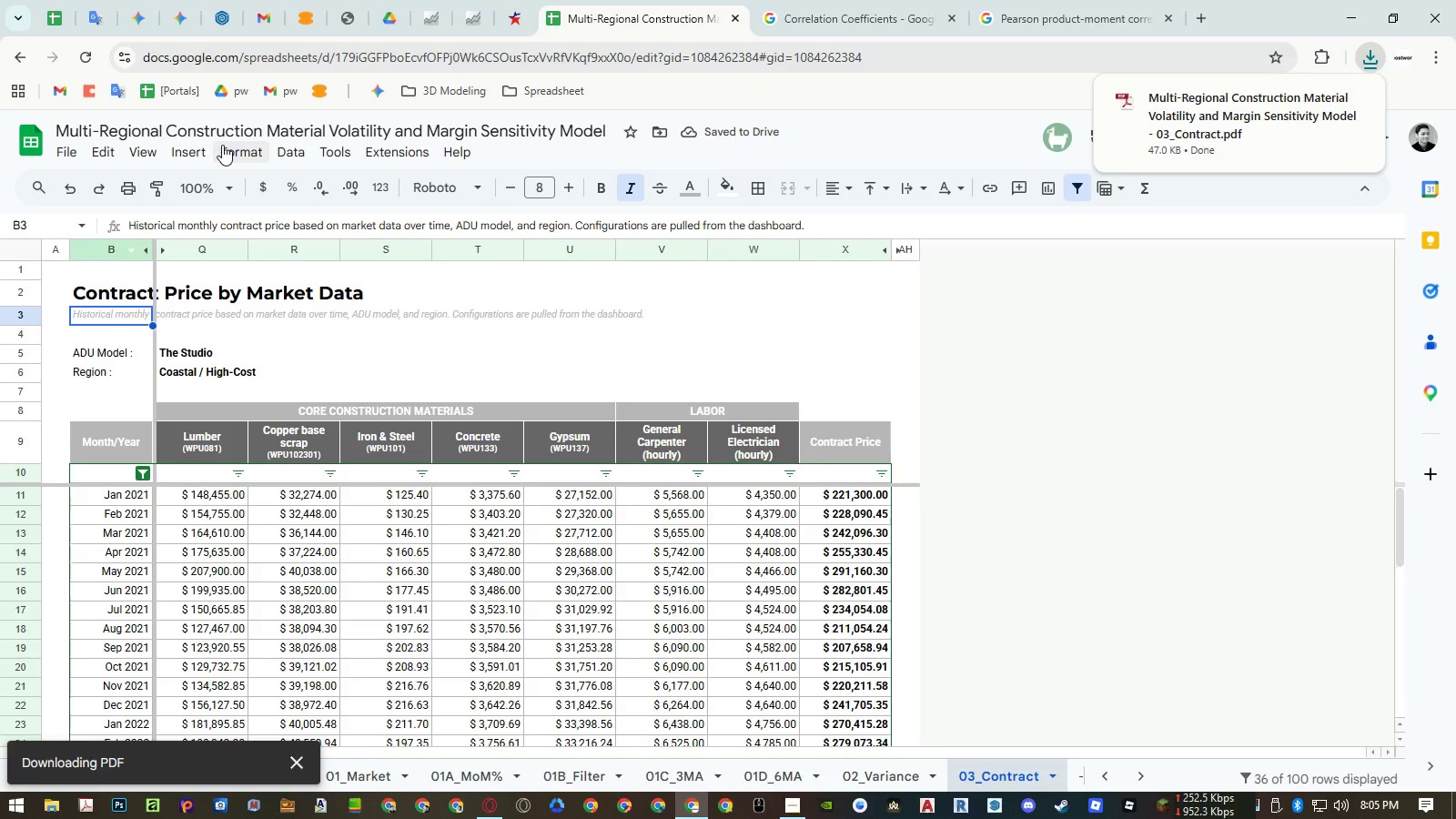 
mouse_move([76, 160])
 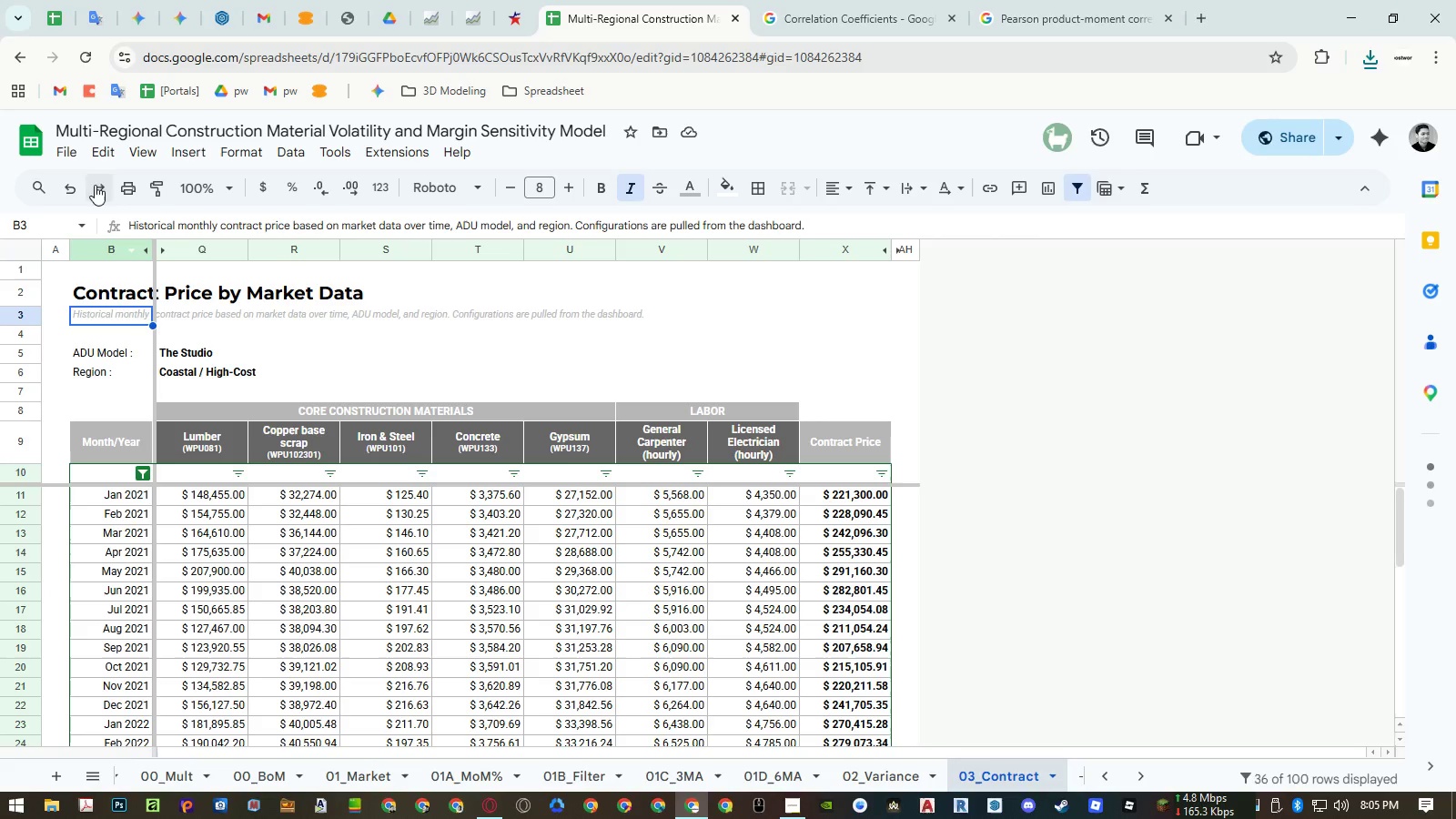 
left_click([64, 157])
 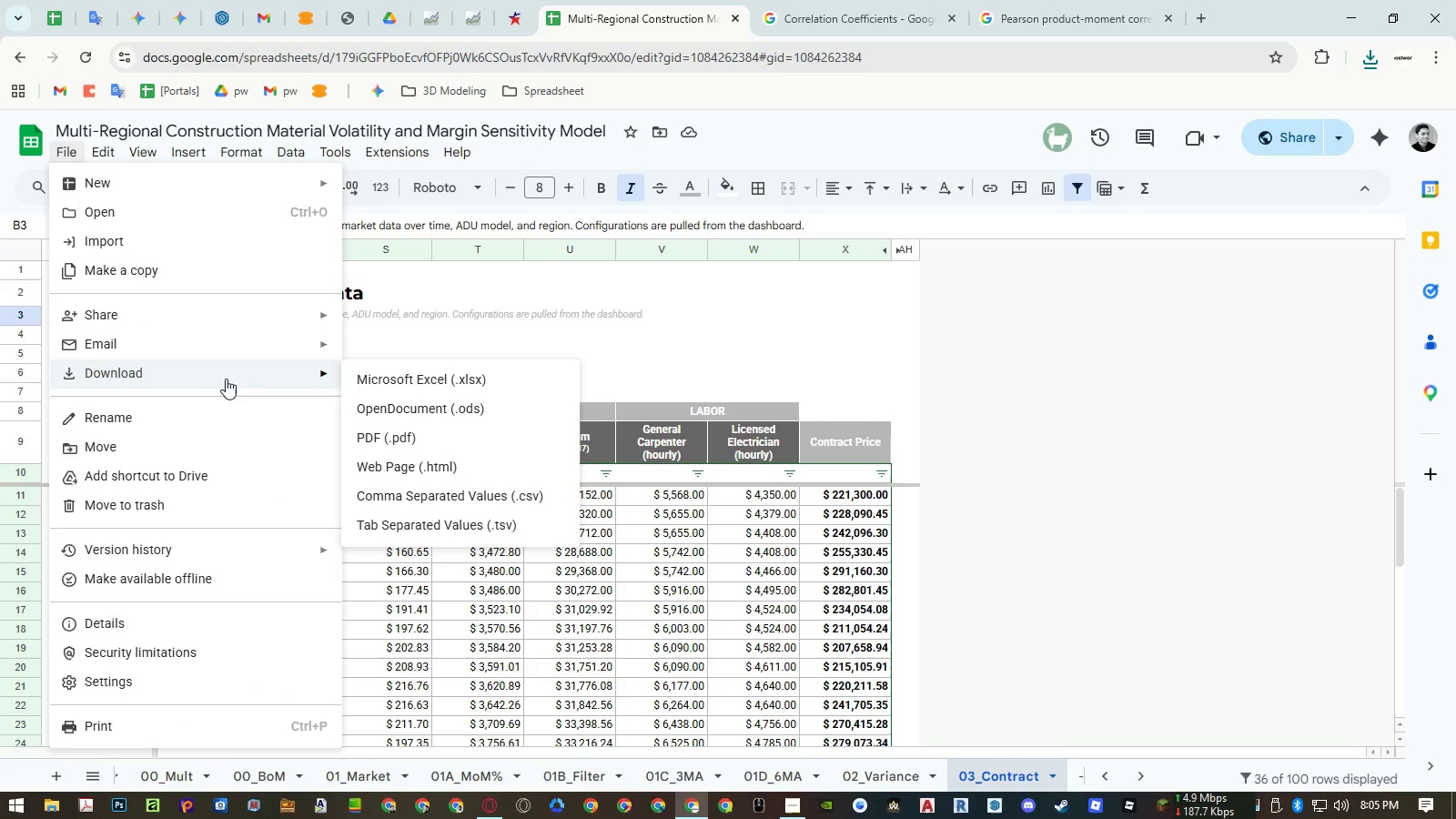 
left_click([403, 383])
 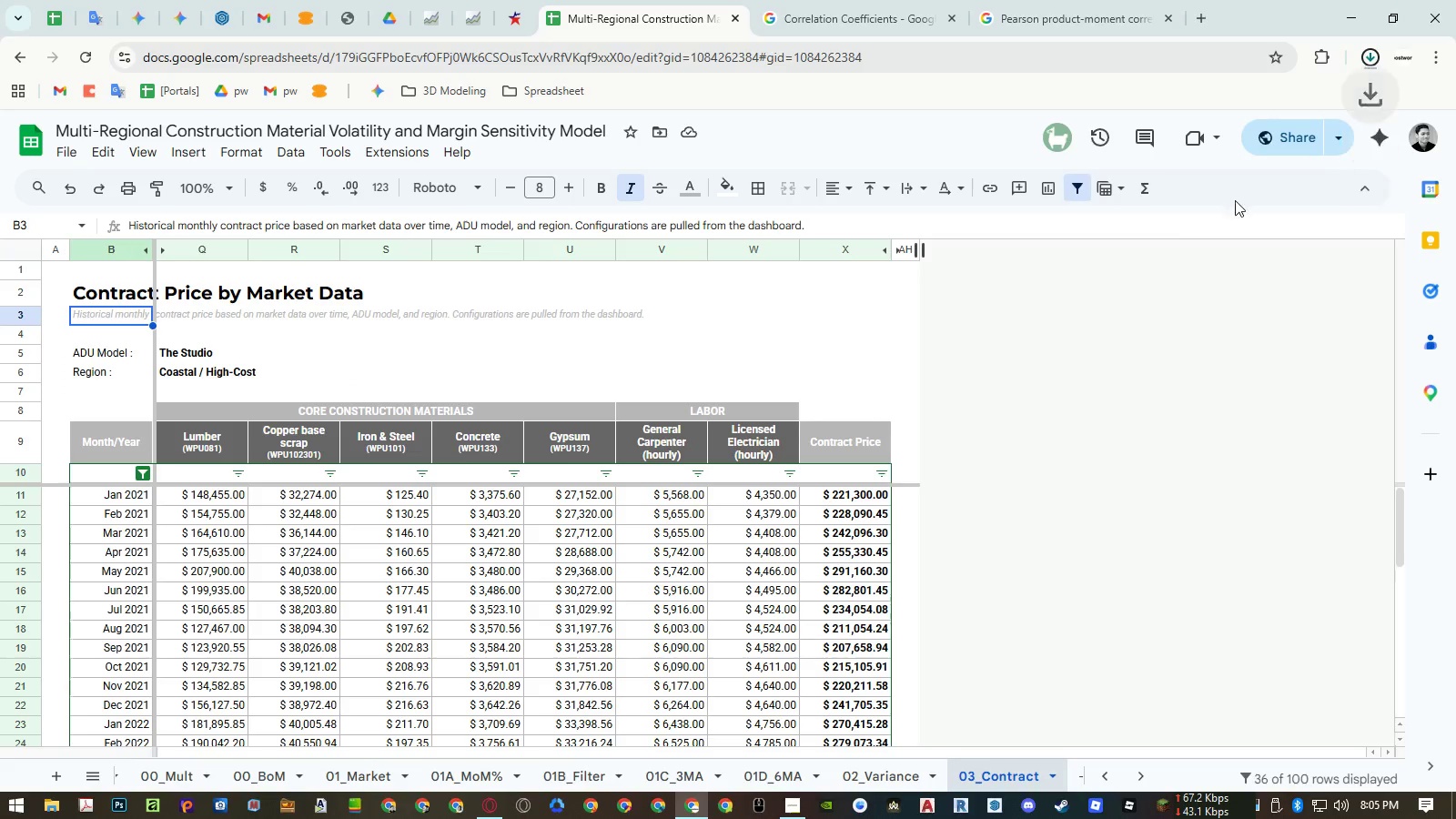 
left_click([1279, 139])
 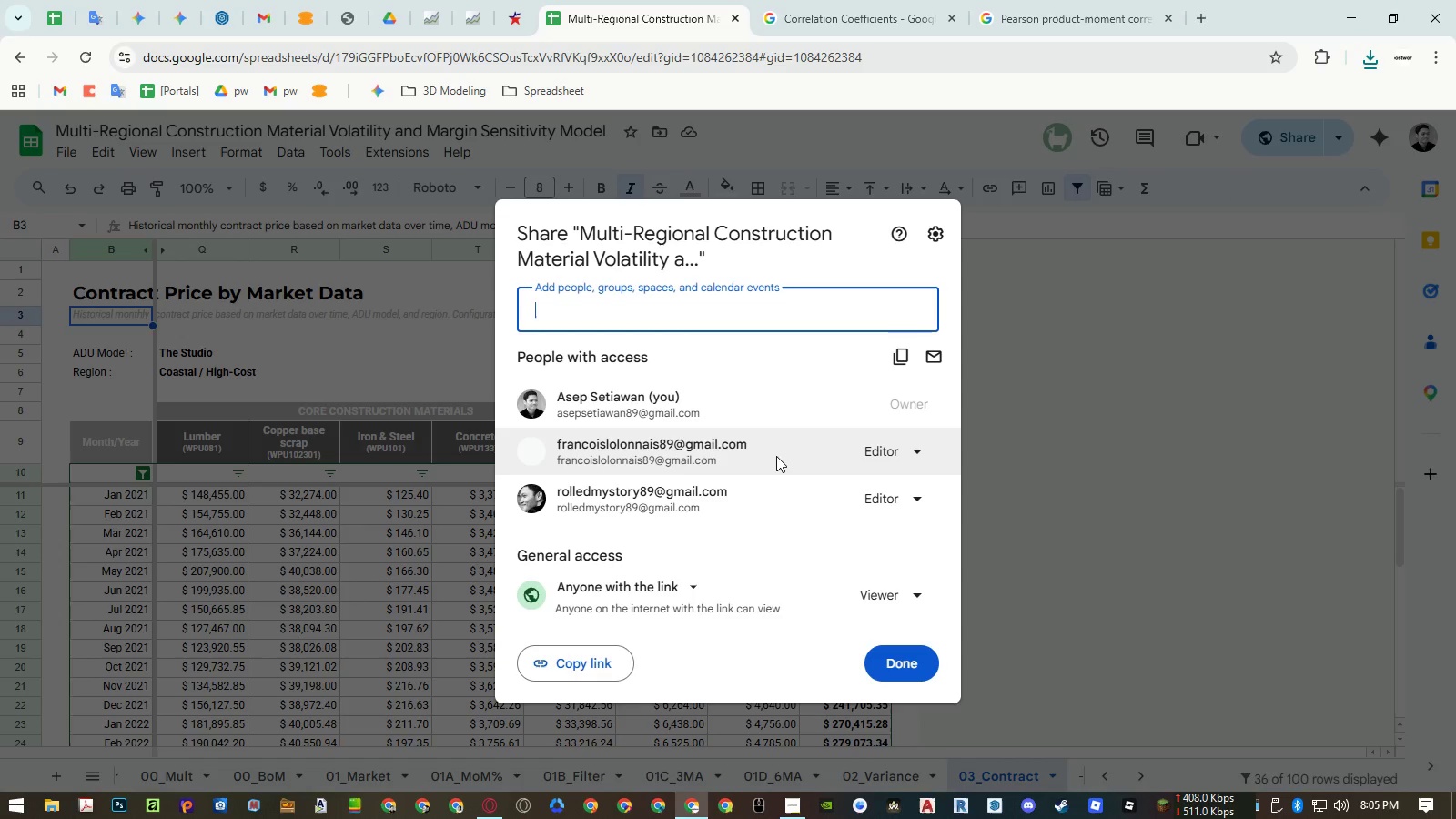 
left_click([593, 668])
 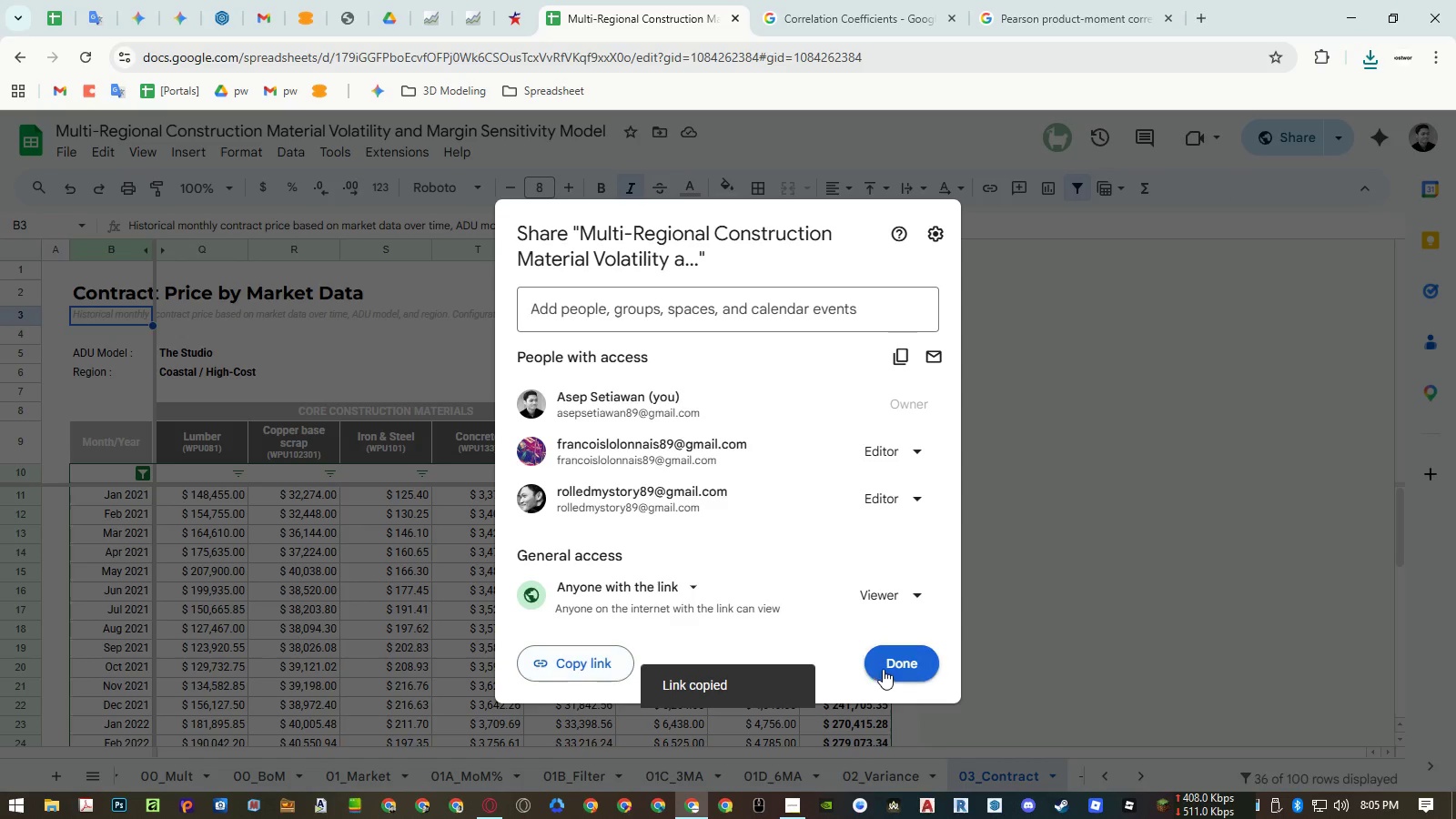 
left_click([889, 666])
 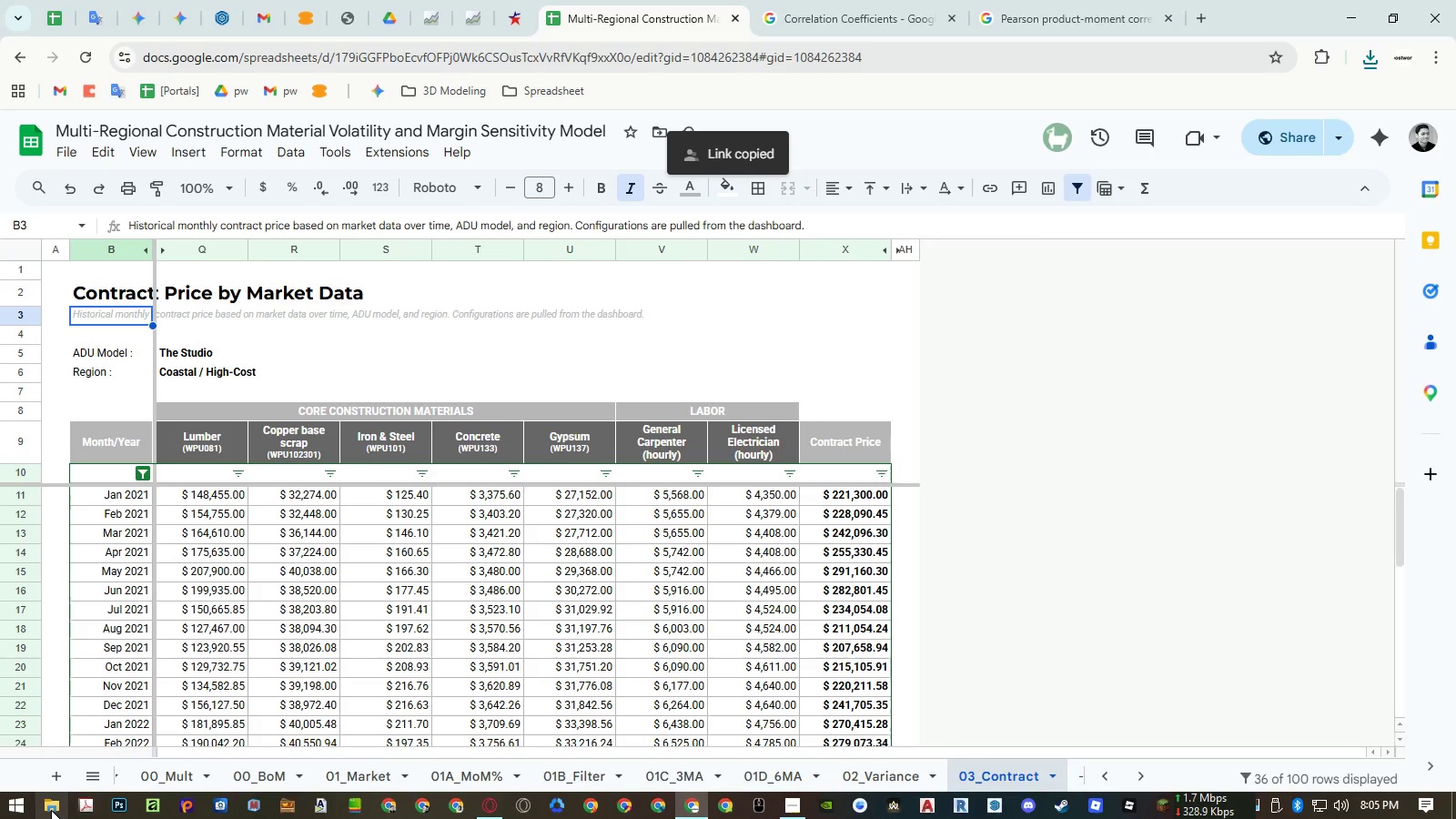 
right_click([51, 810])
 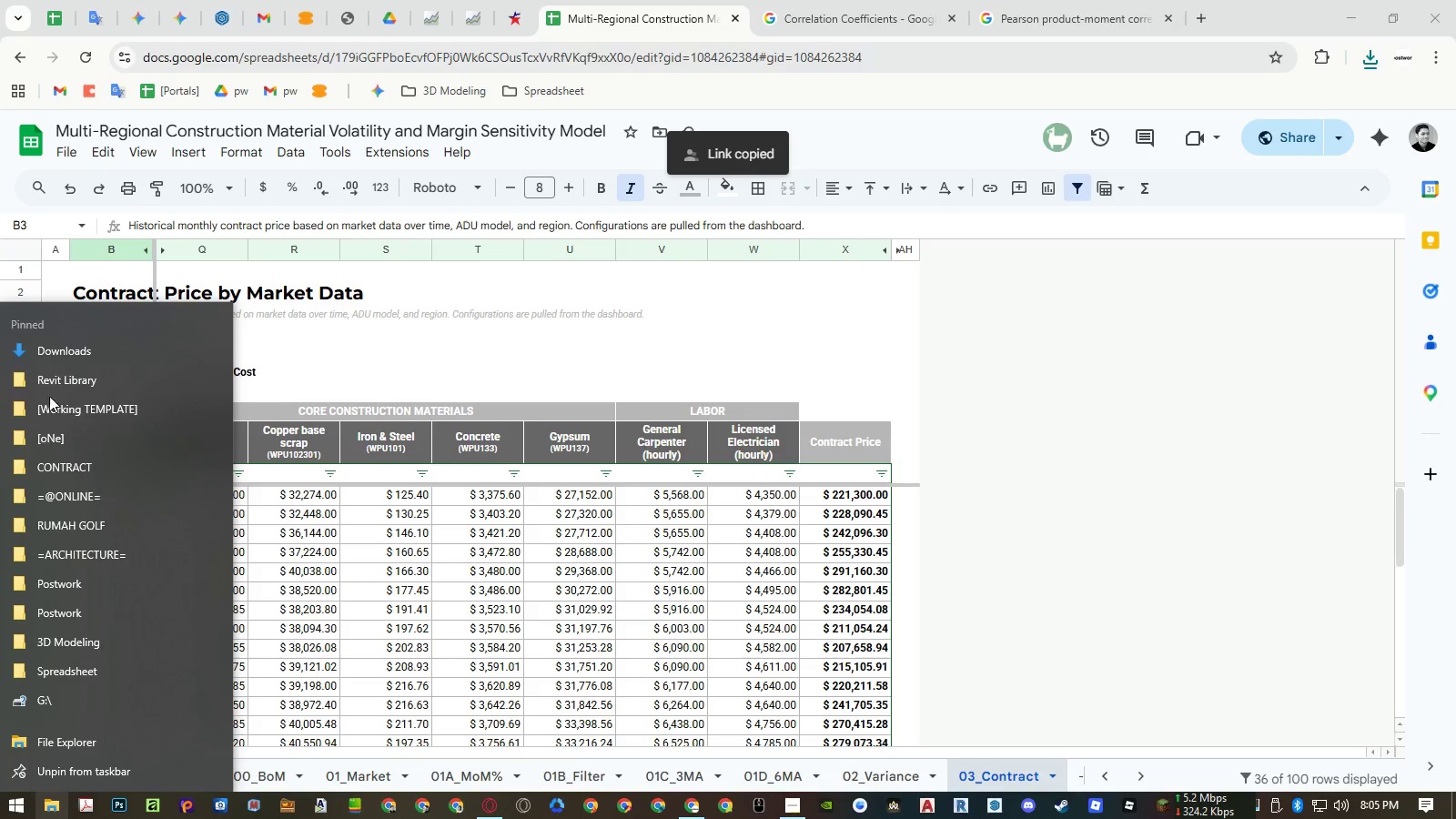 
left_click([56, 351])
 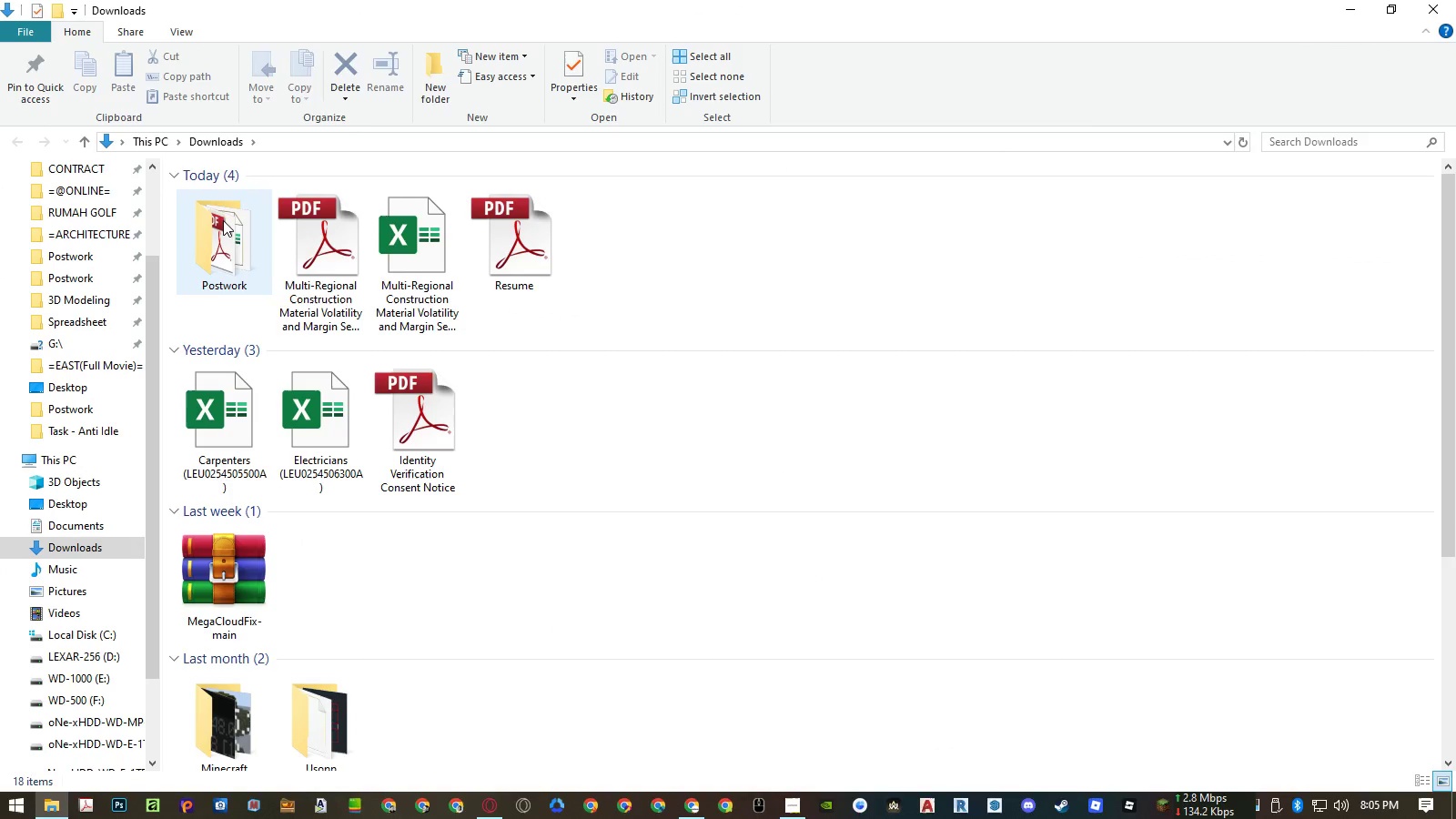 
double_click([223, 220])
 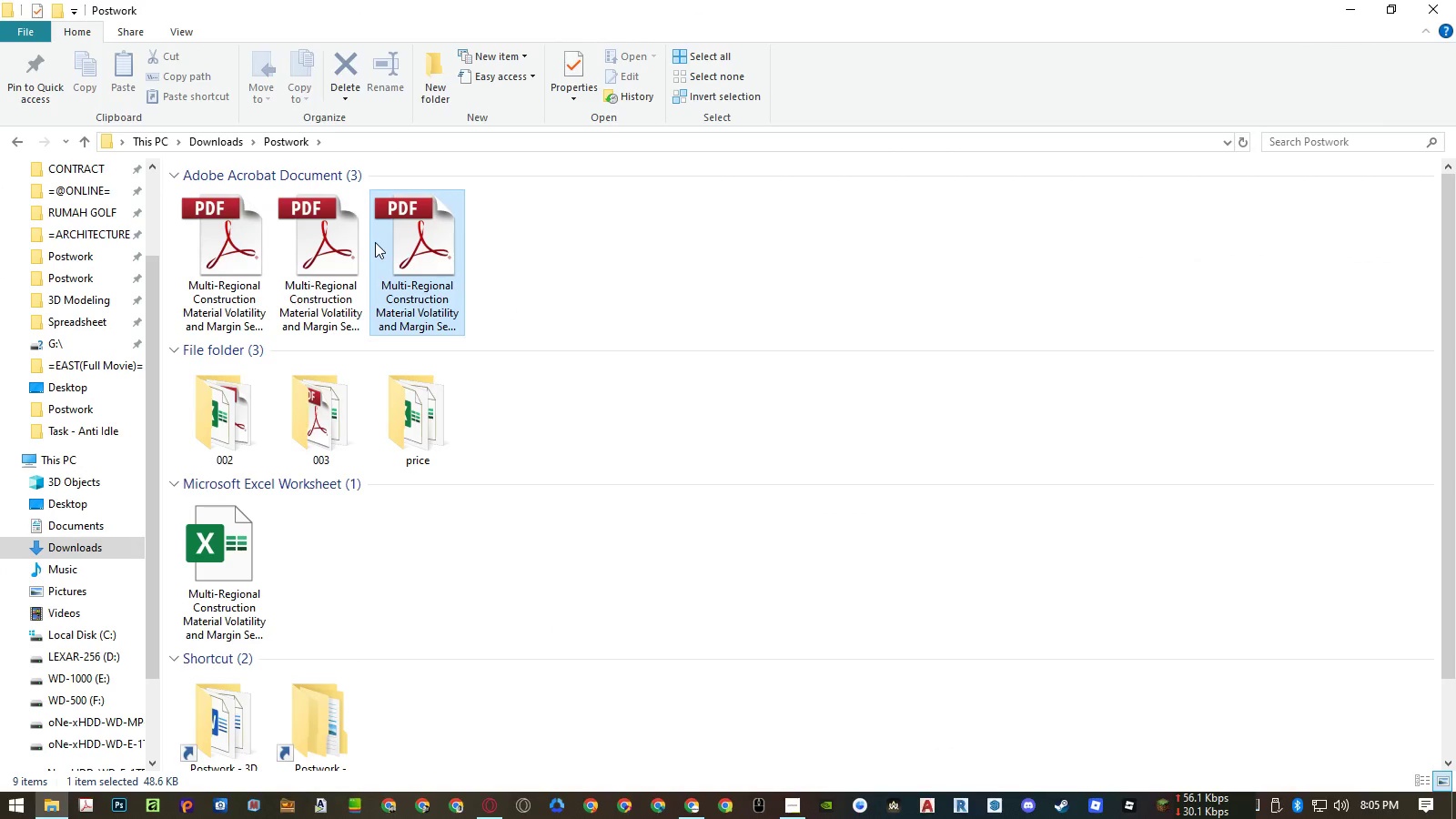 
double_click([415, 302])
 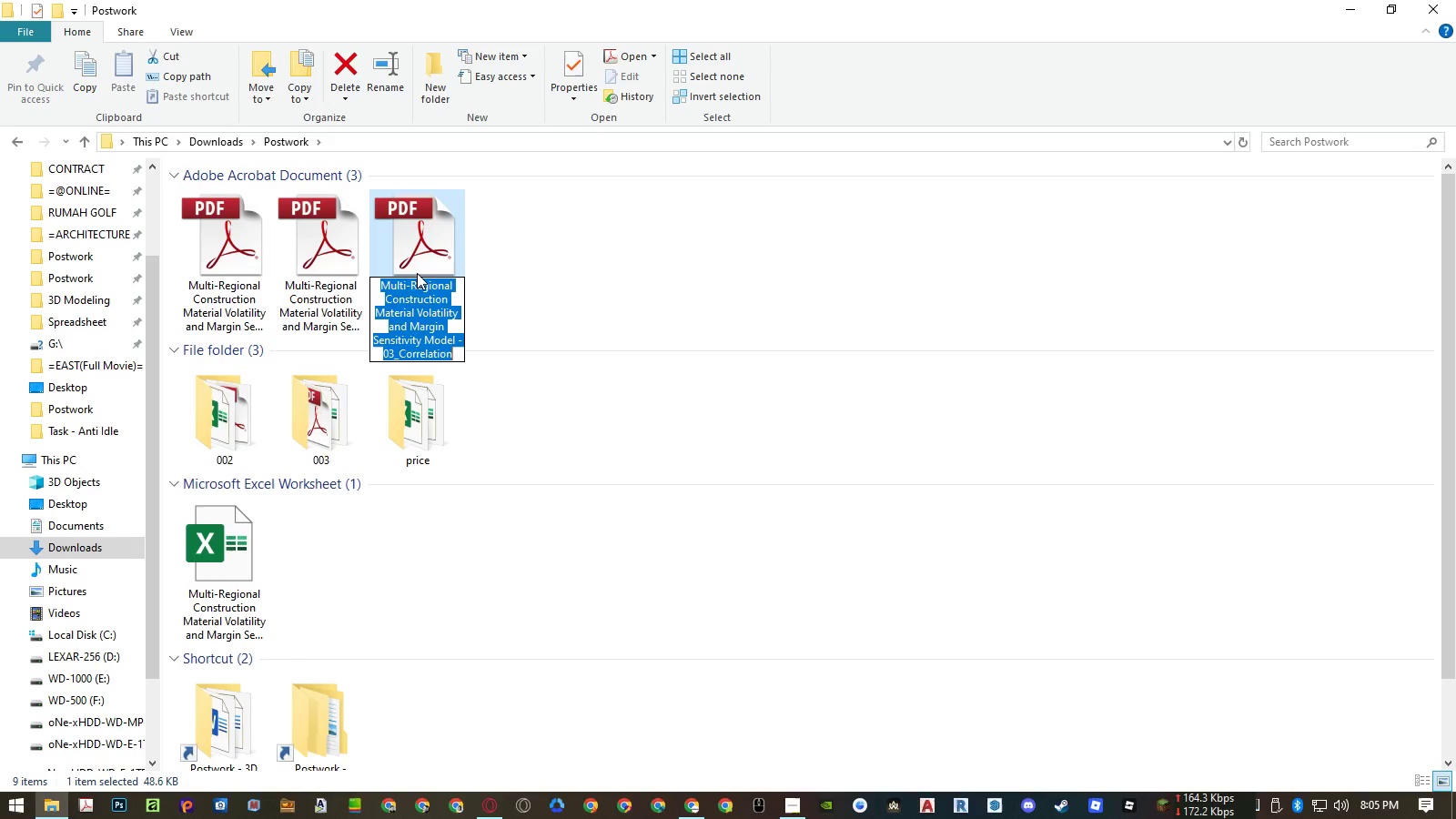 
left_click([418, 249])
 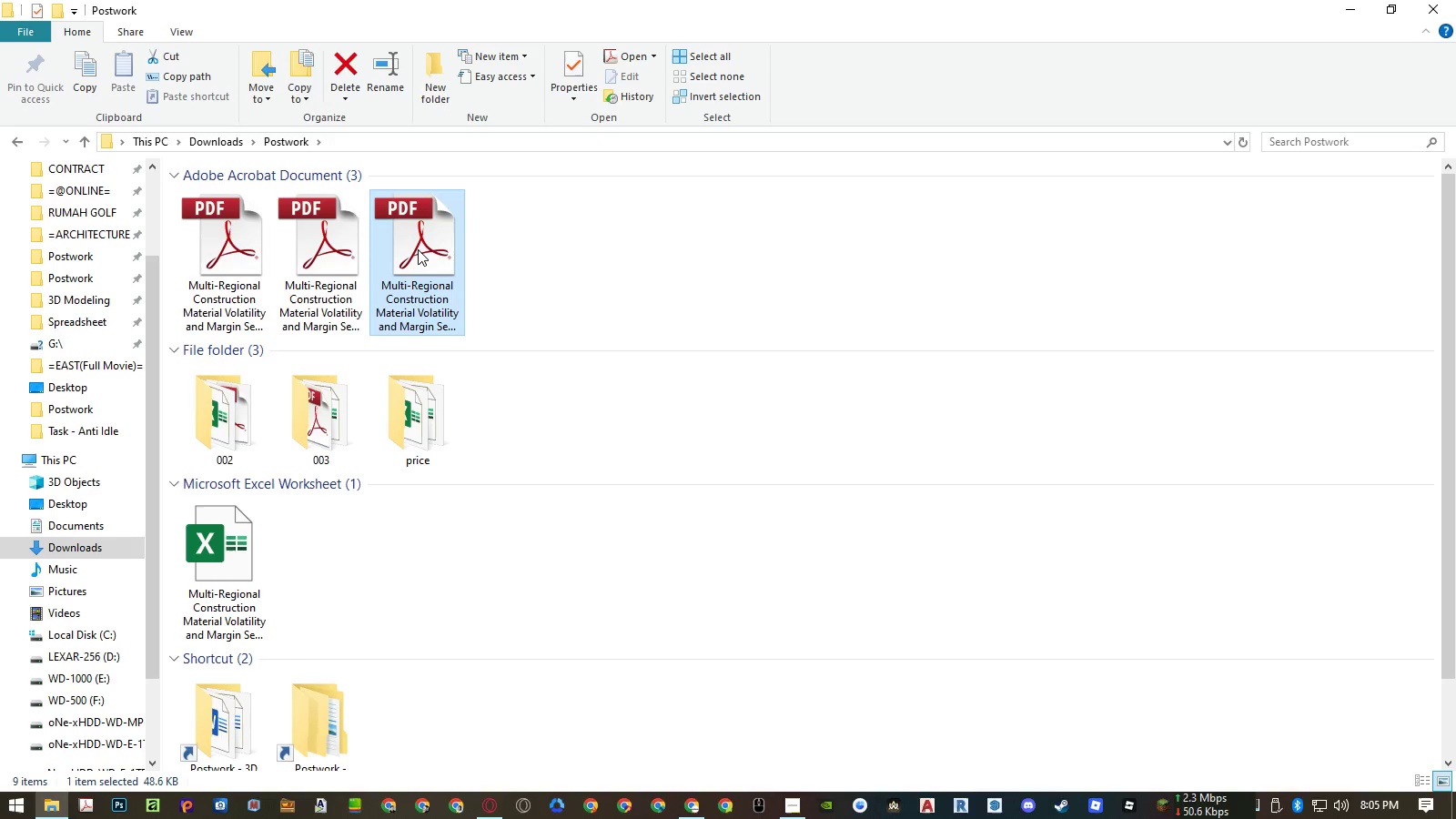 
key(Delete)
 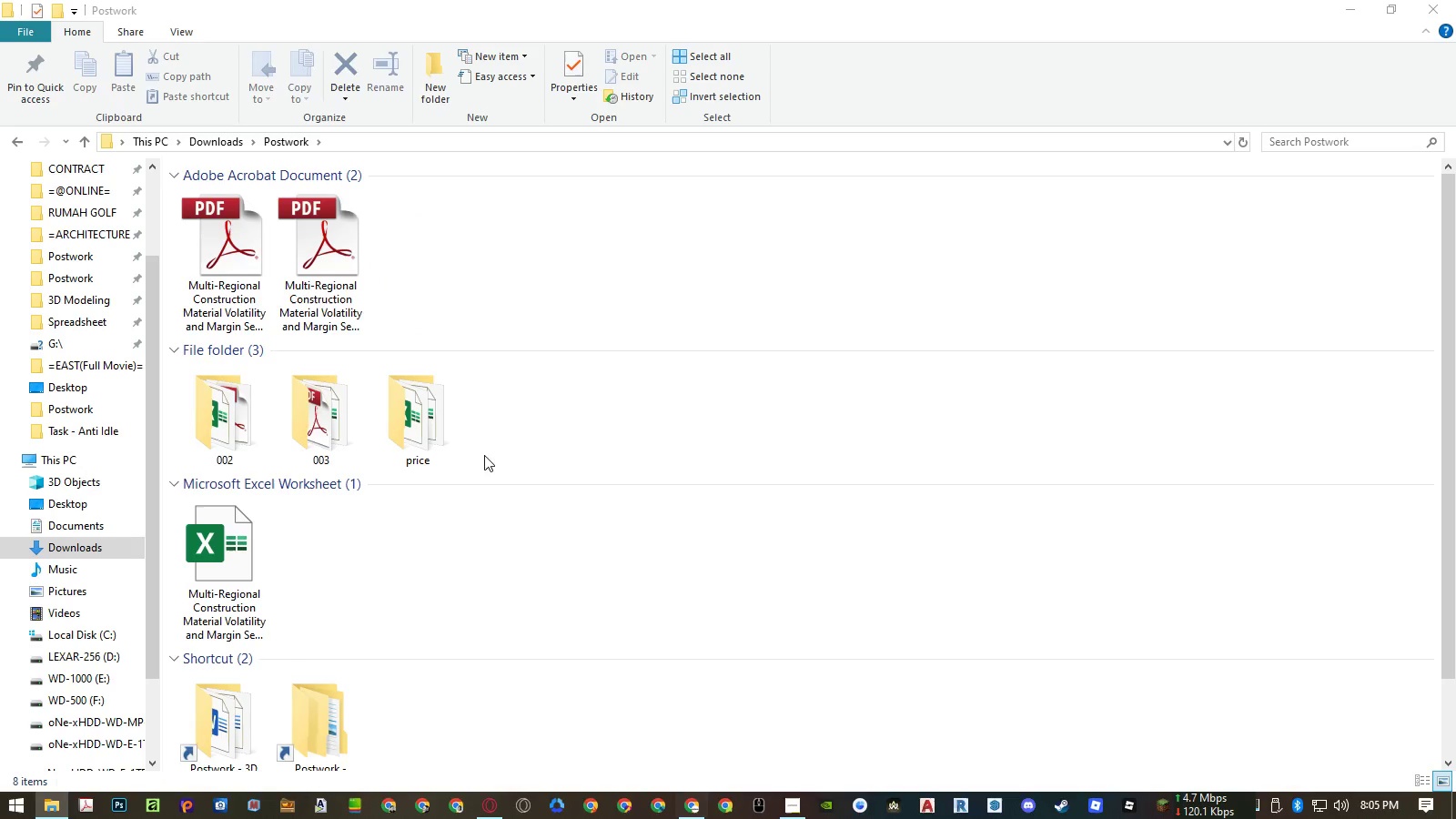 
left_click([222, 138])
 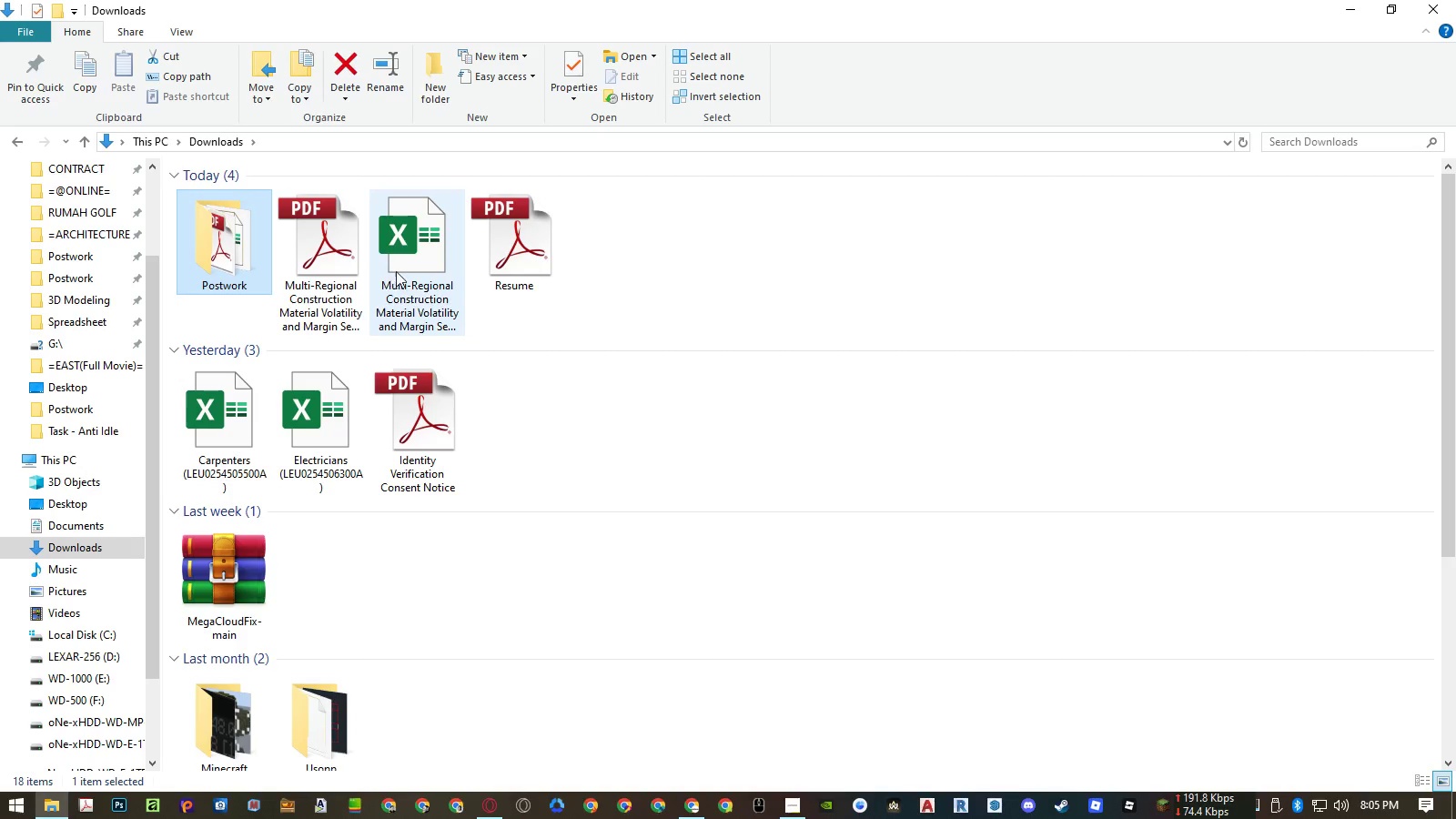 
left_click([400, 270])
 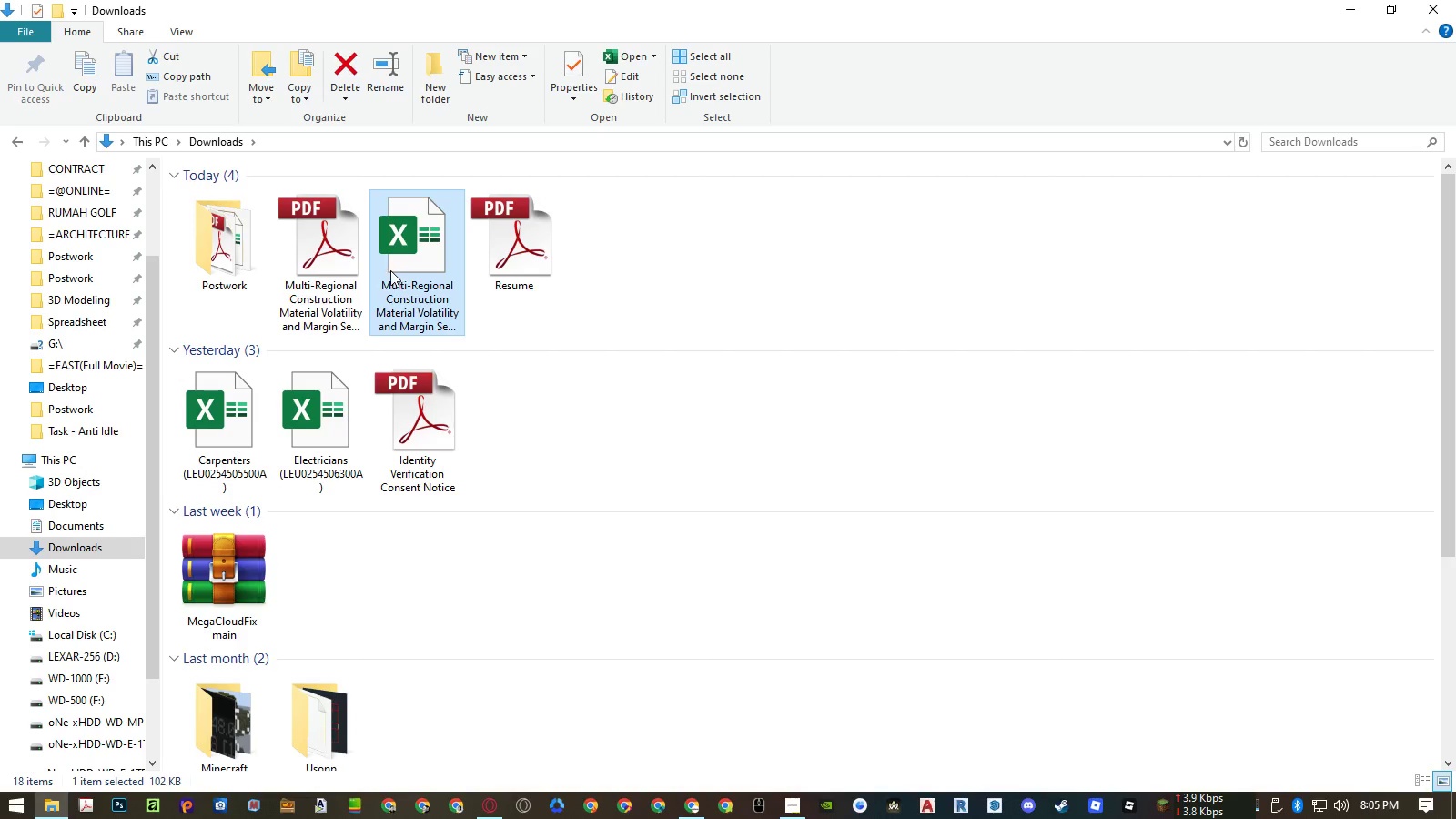 
hold_key(key=ShiftLeft, duration=0.48)
left_click([343, 268])
 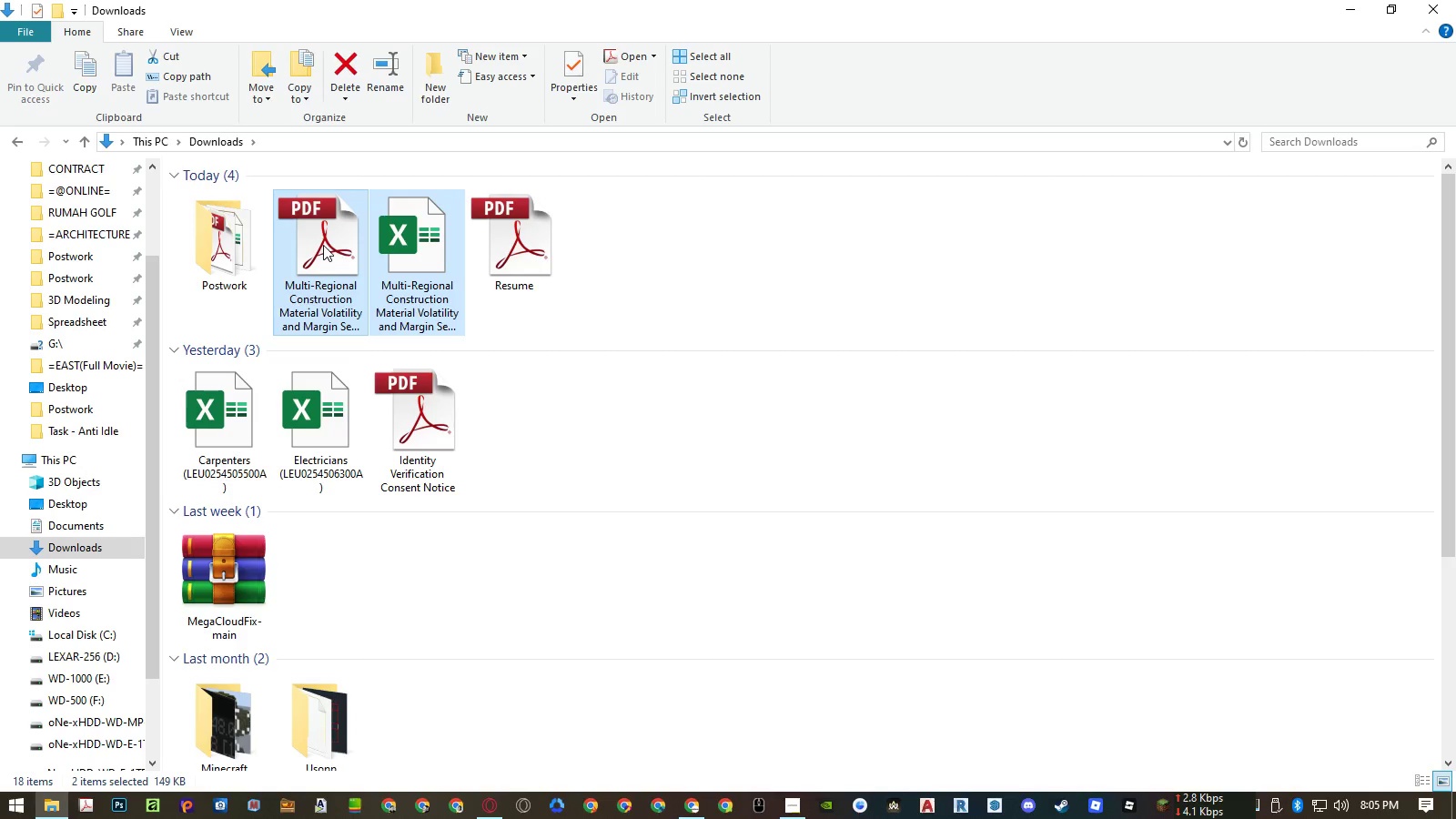 
left_click_drag(start_coordinate=[323, 244], to_coordinate=[222, 248])
 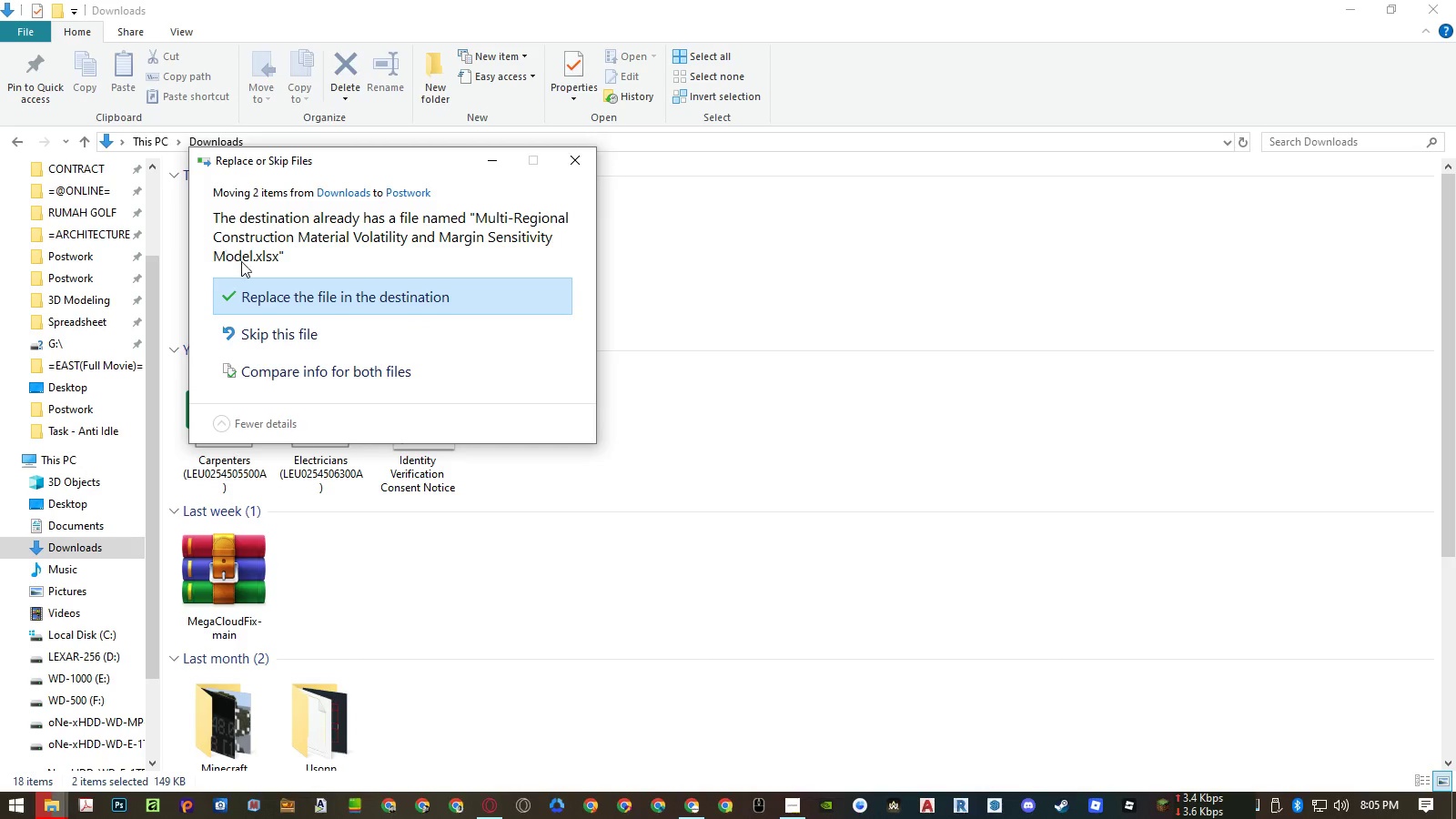 
left_click([263, 298])
 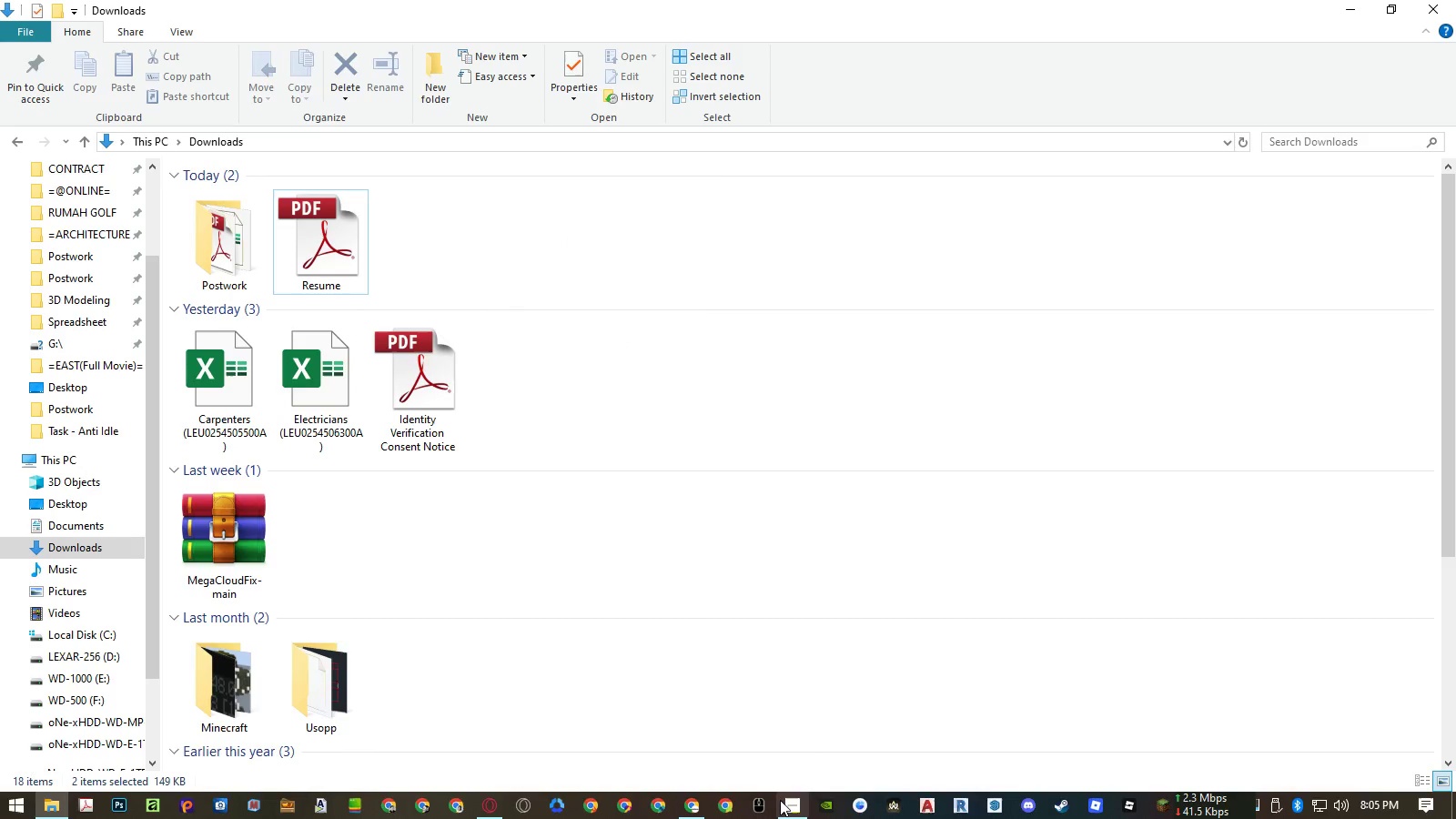 